 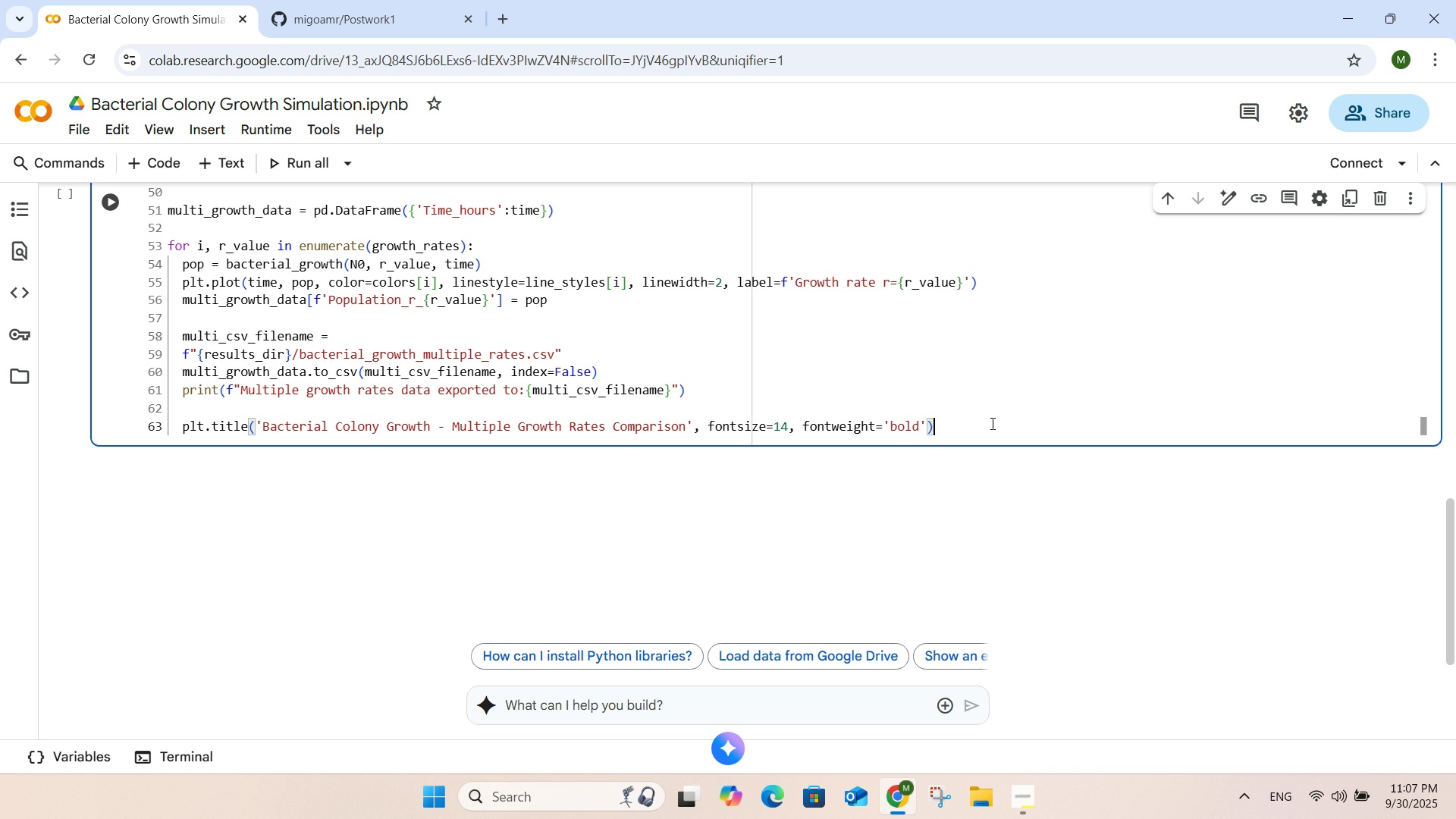 
key(Enter)
 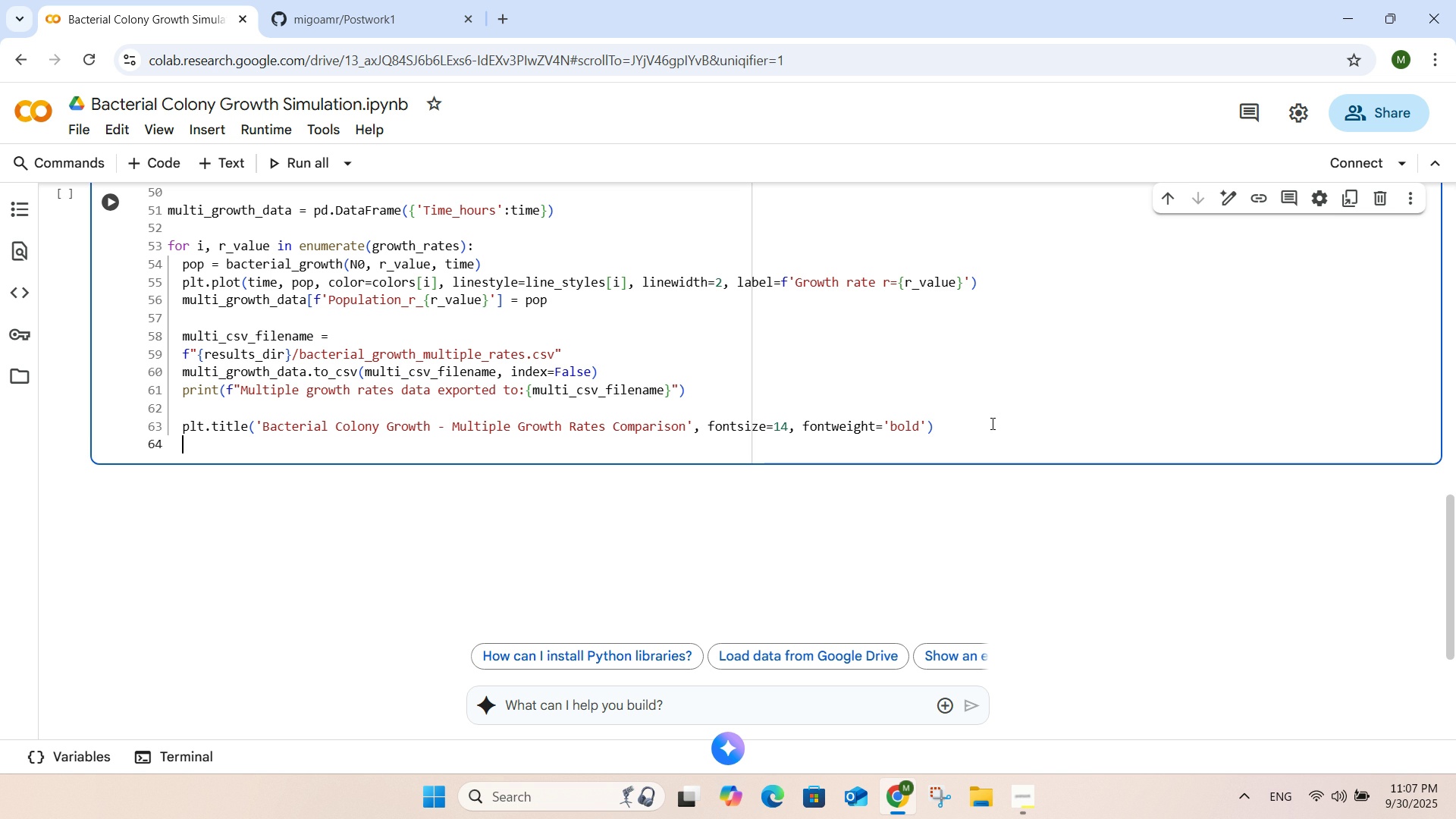 
type(plt)
 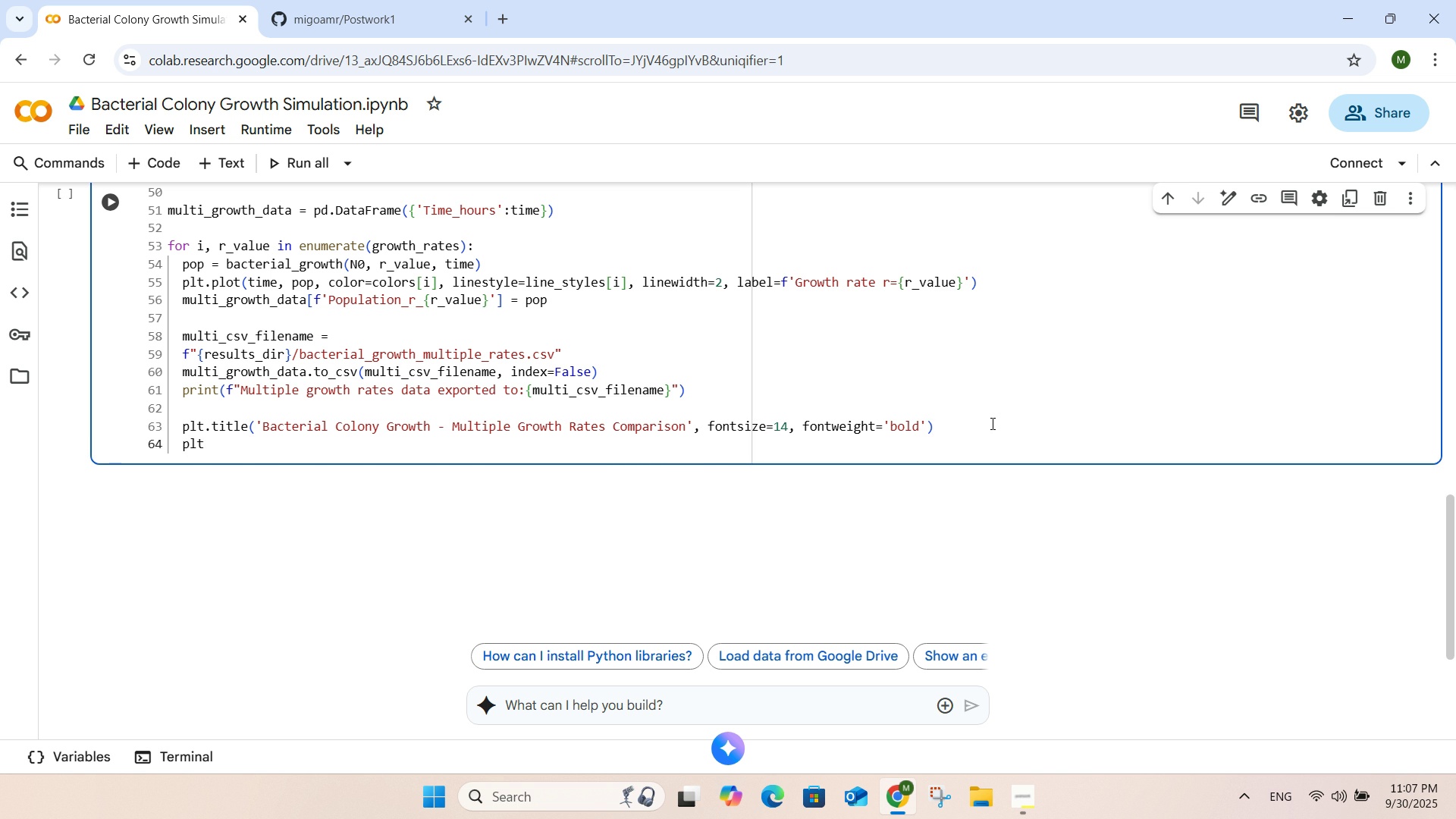 
key(Period)
 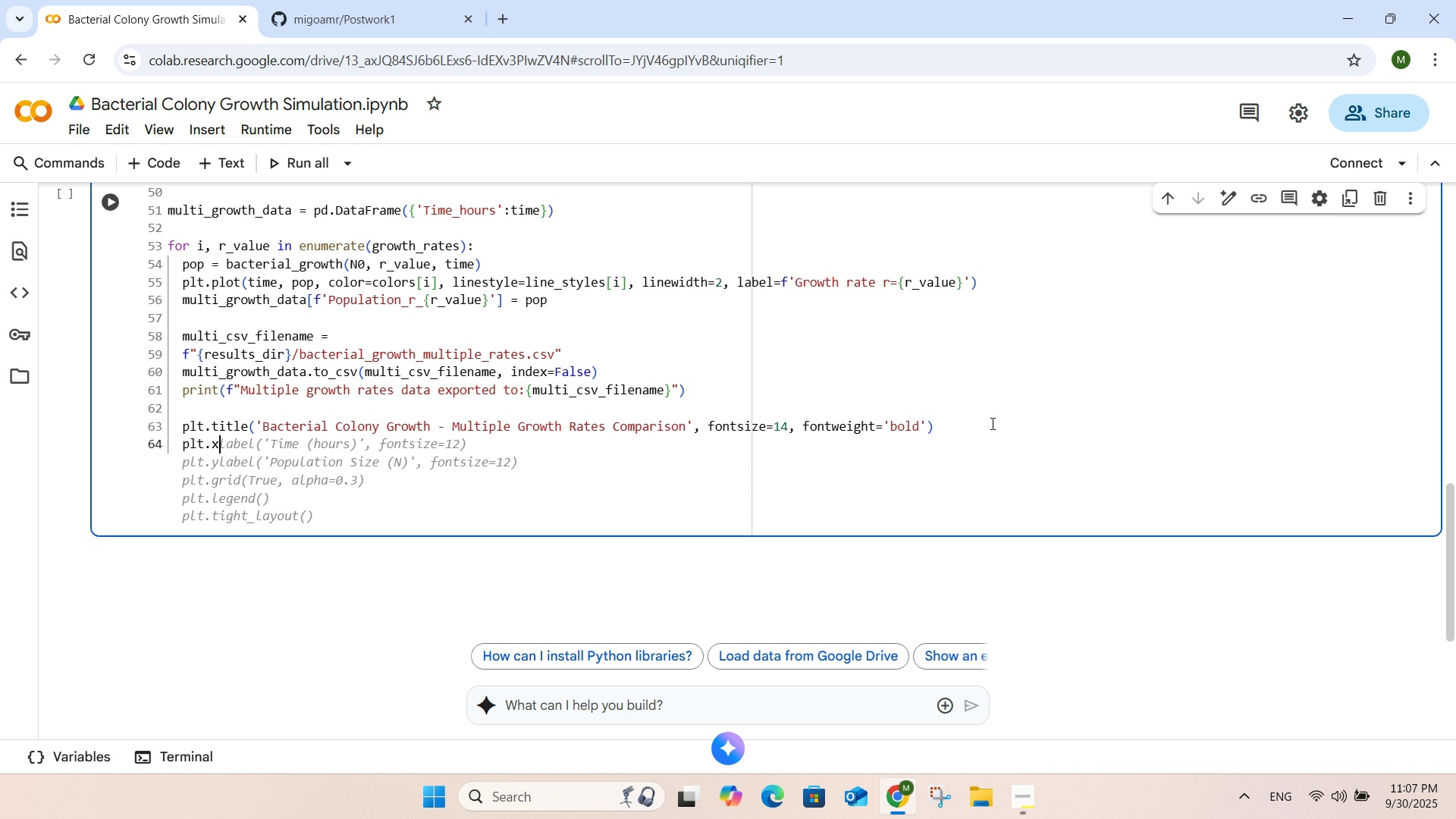 
key(X)
 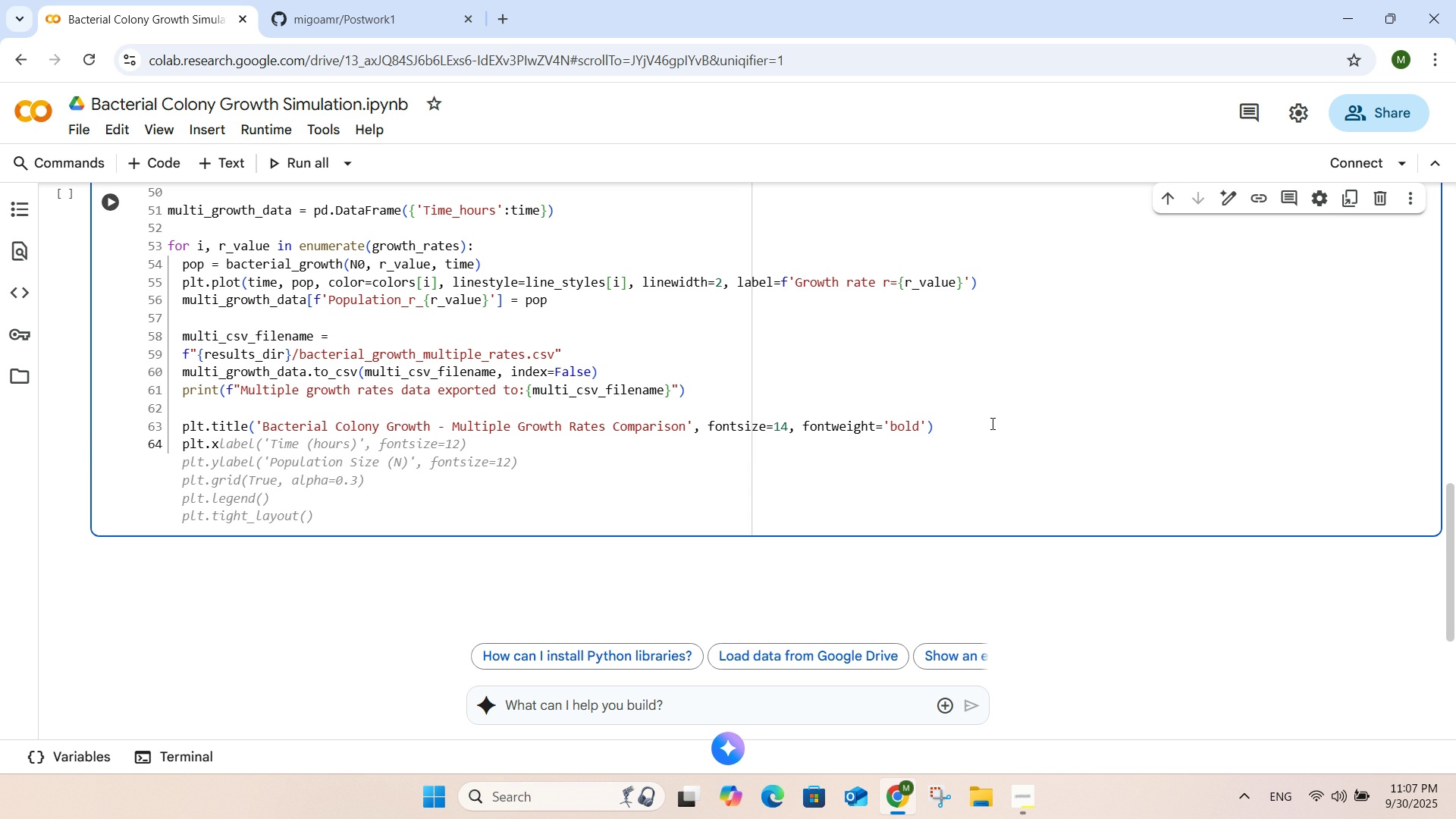 
key(Tab)
 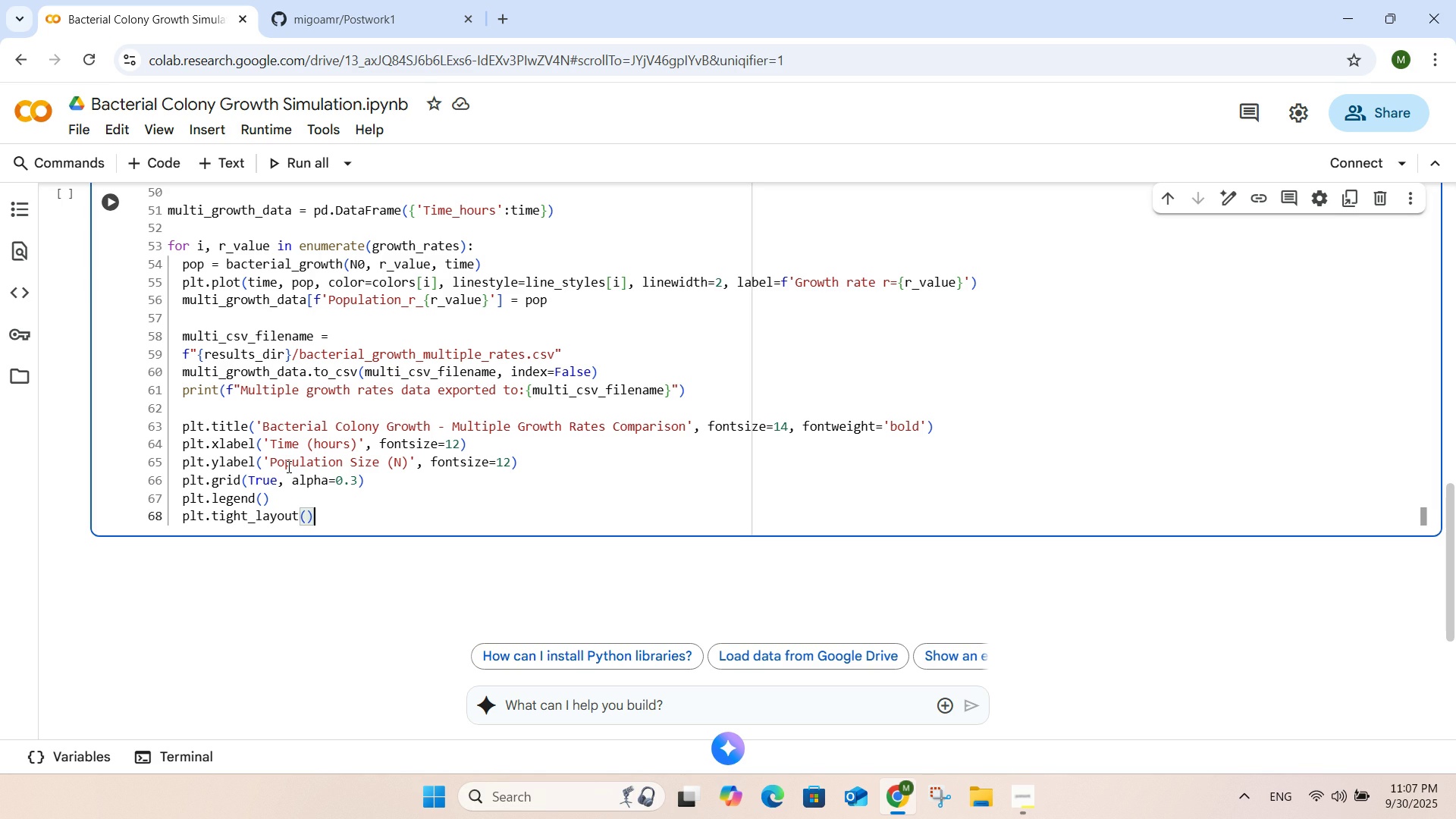 
wait(14.32)
 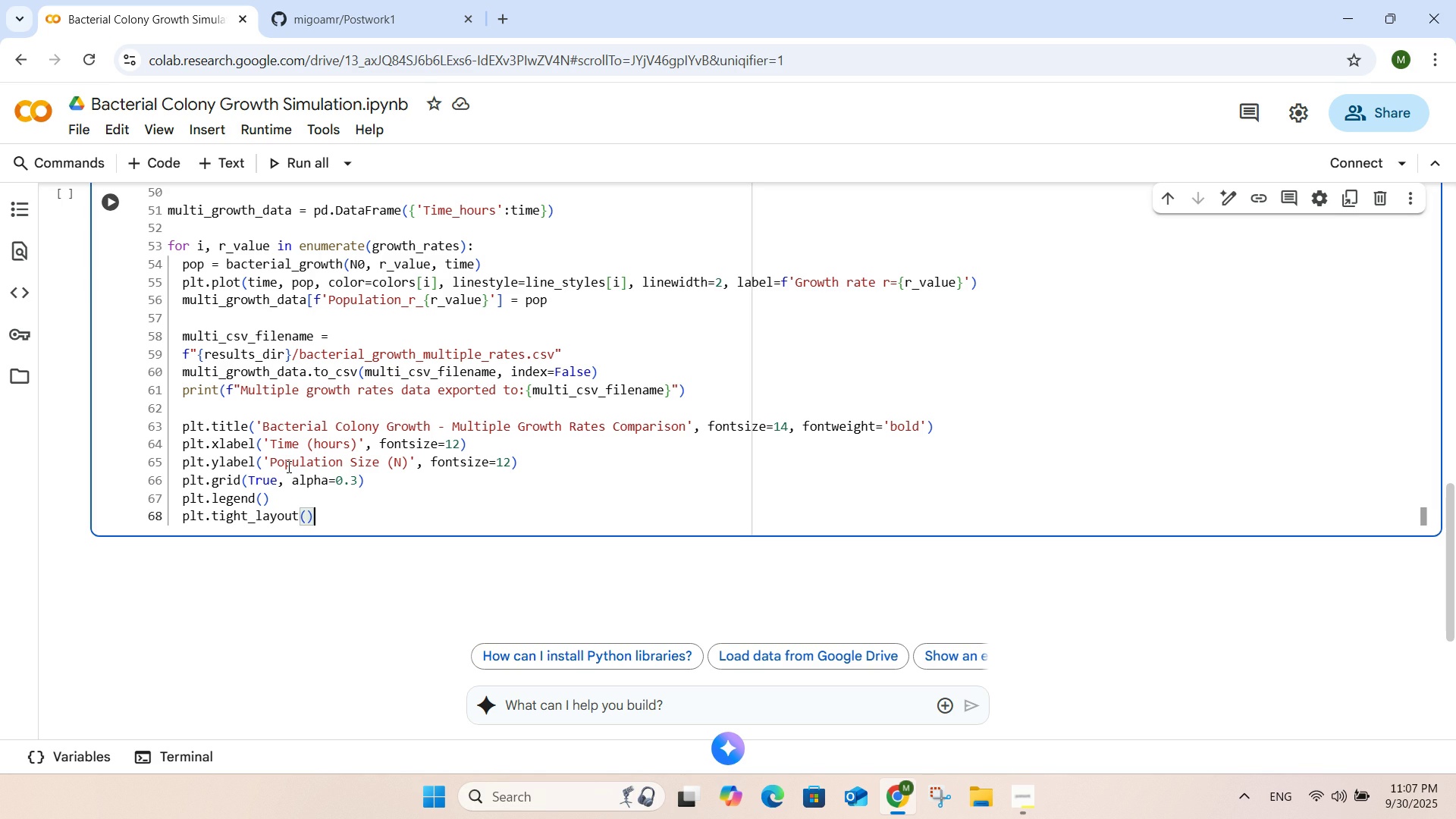 
left_click([262, 491])
 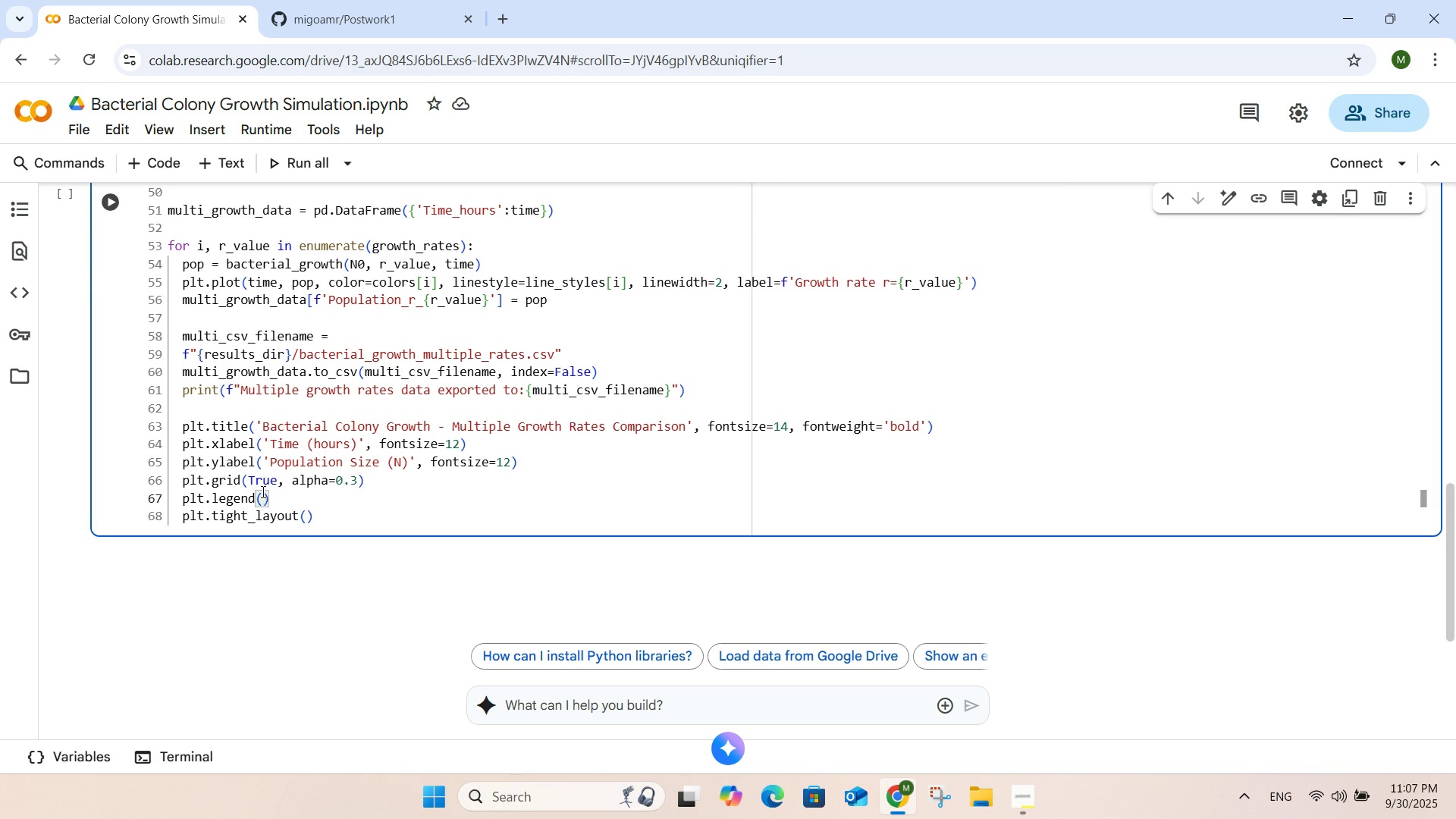 
type(fontsize=10)
 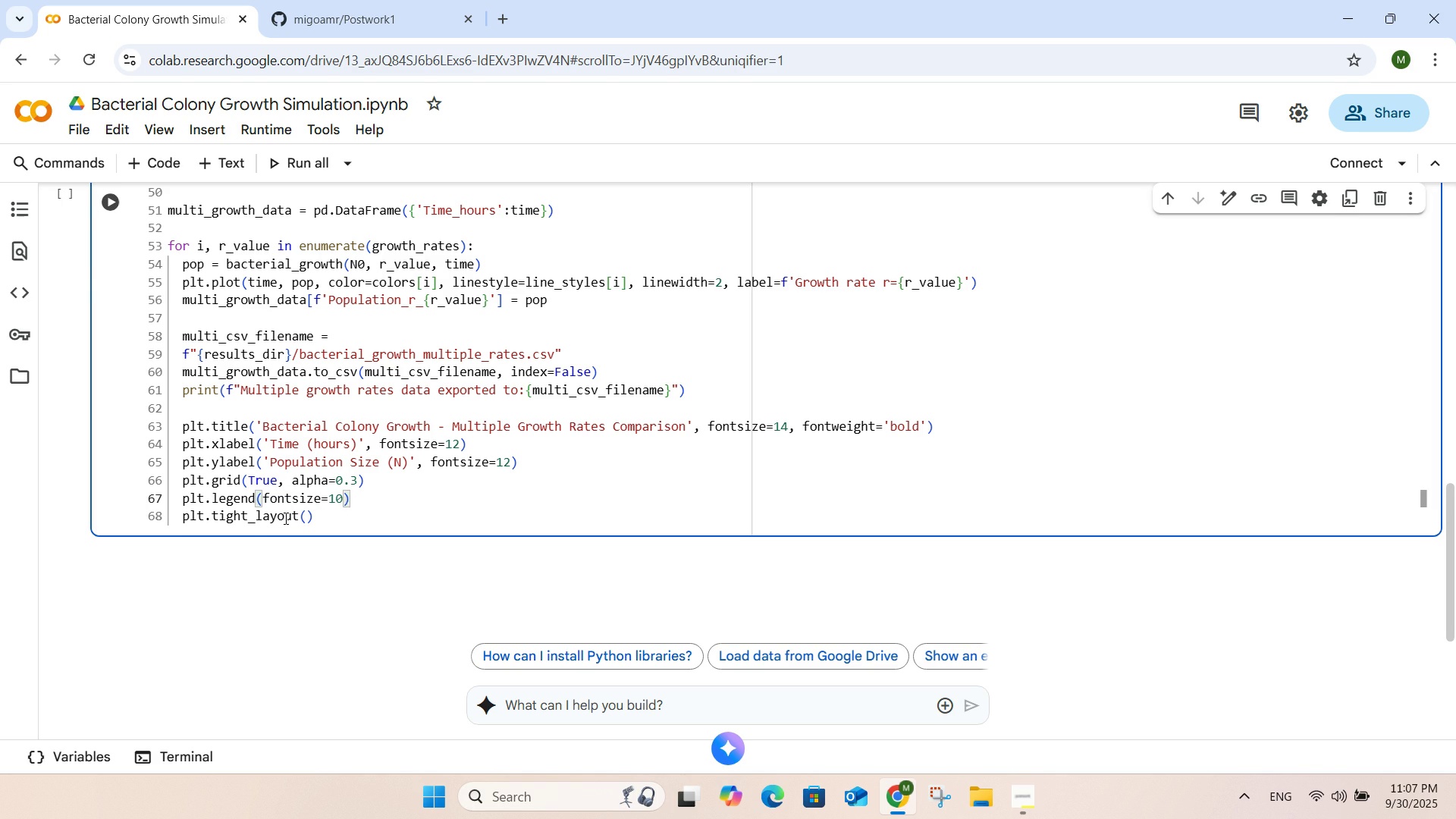 
wait(7.91)
 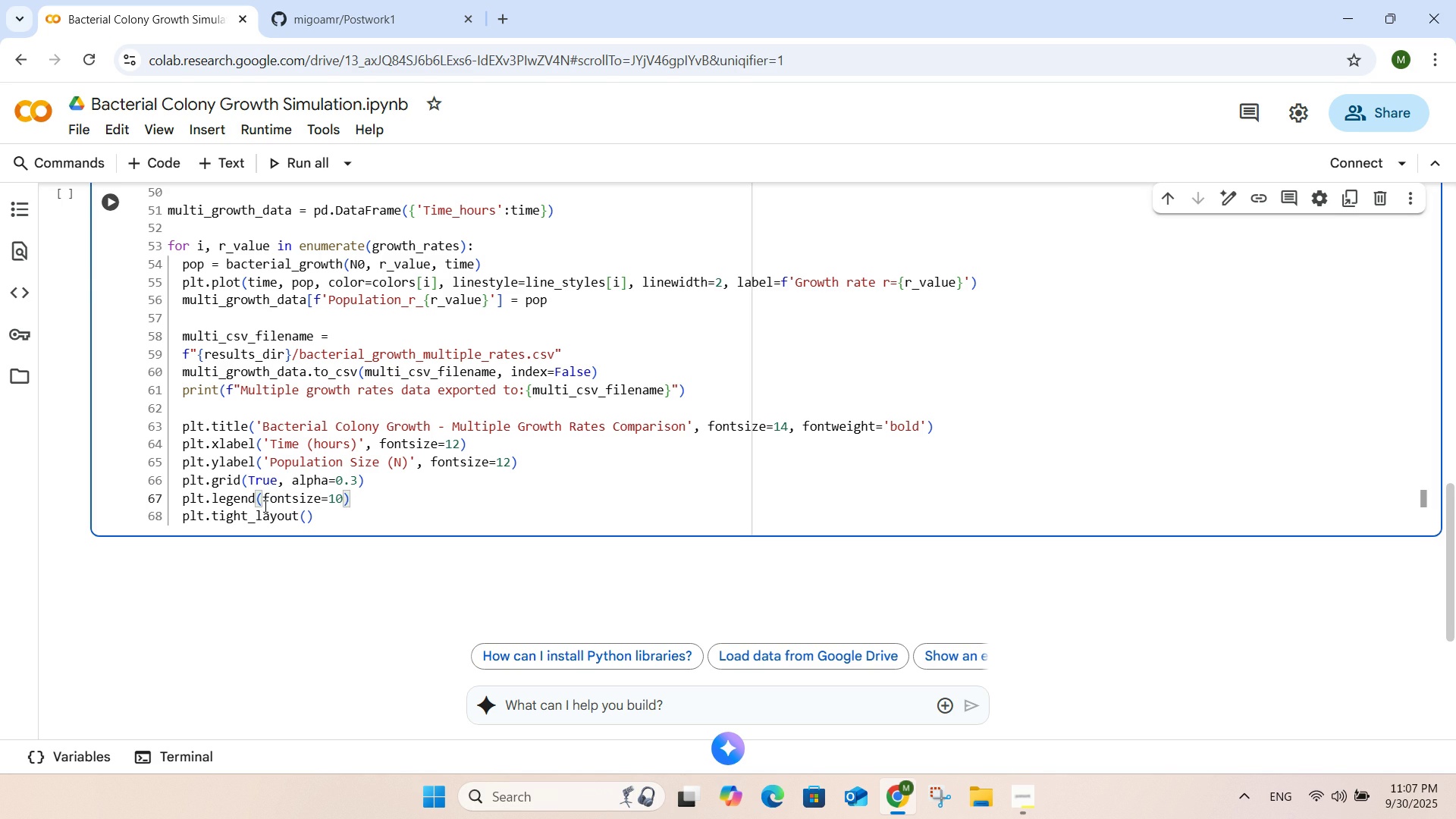 
left_click([406, 503])
 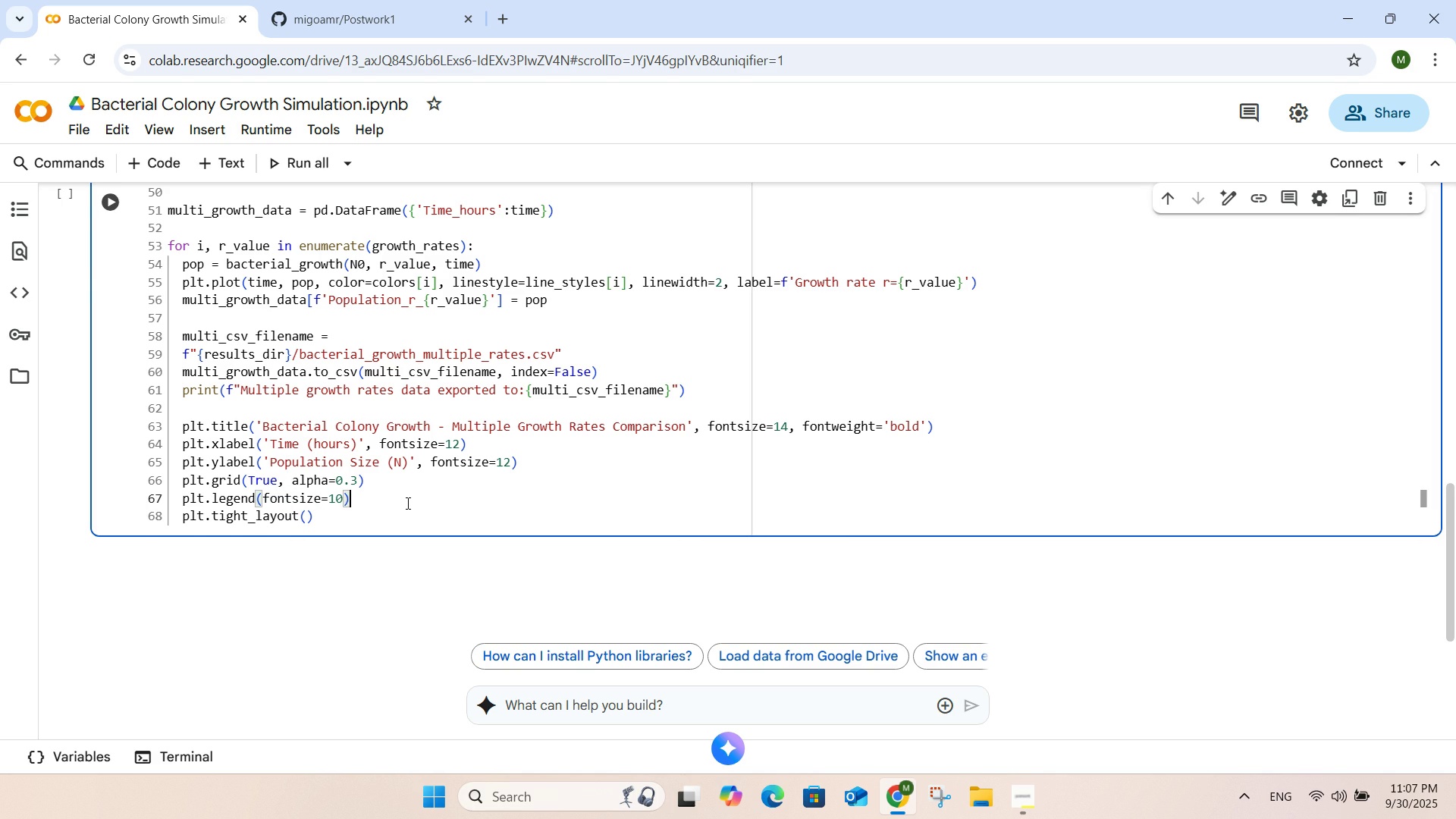 
key(Enter)
 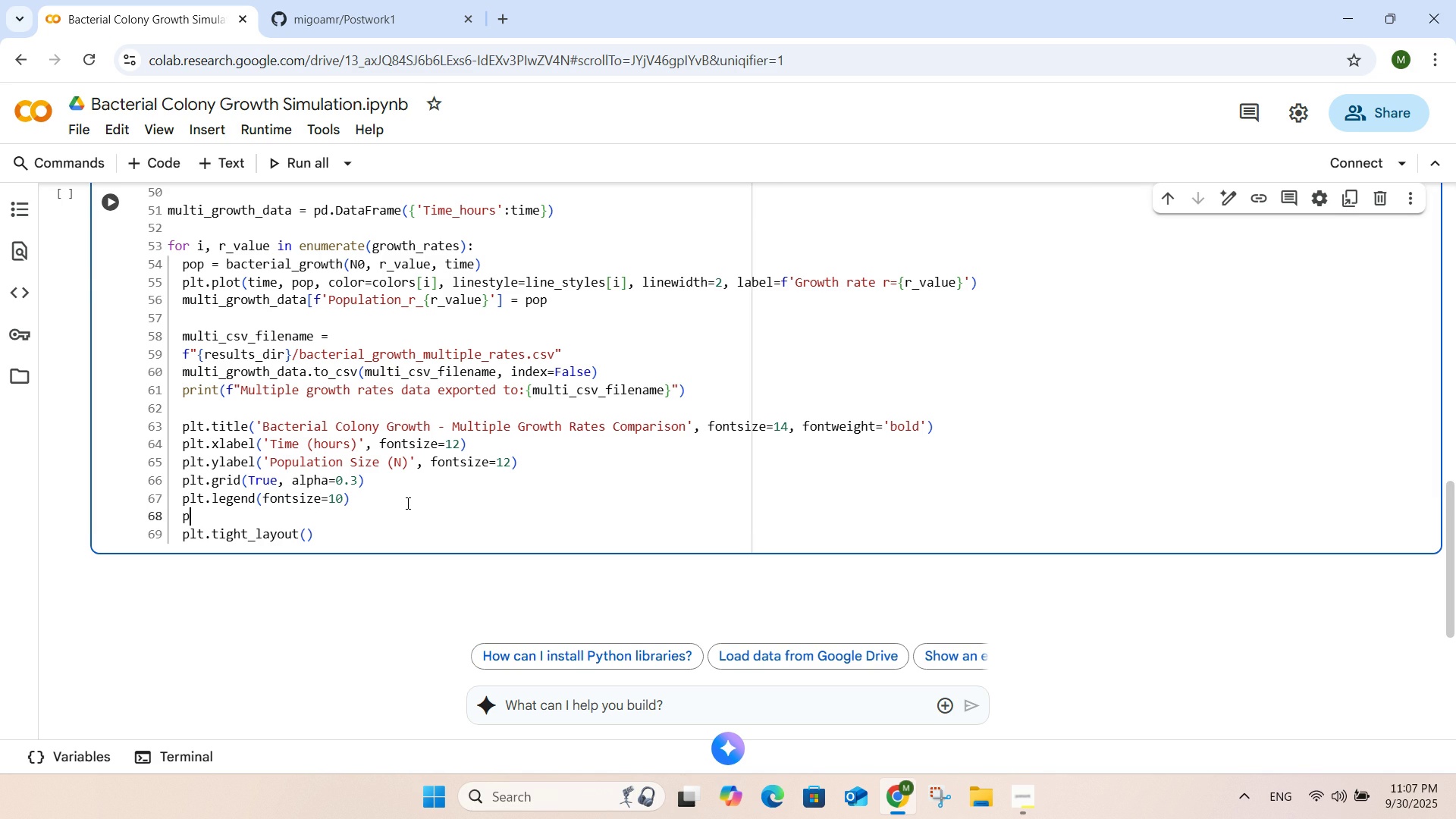 
type(plt.yscale)
 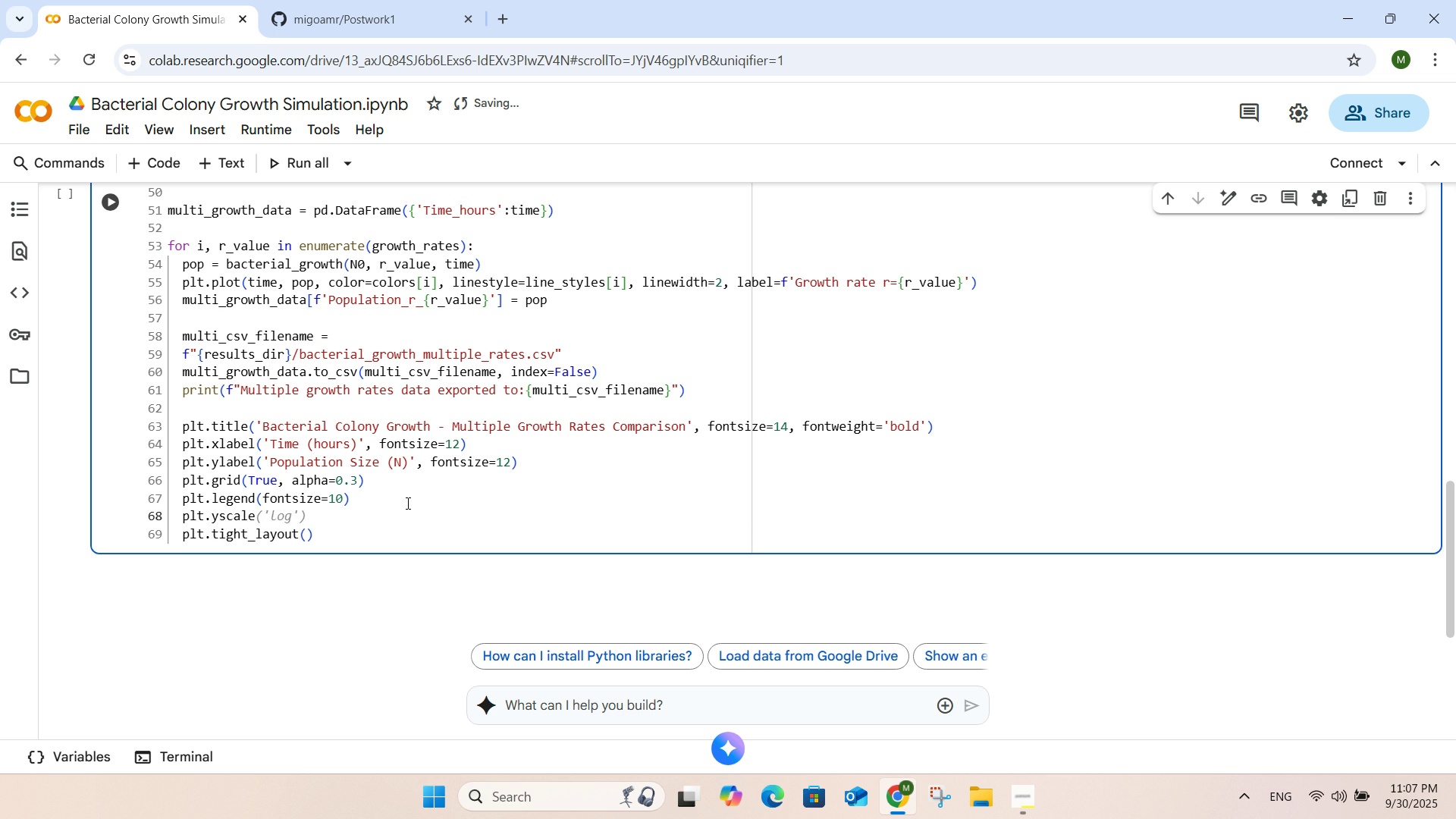 
type( ('log)